 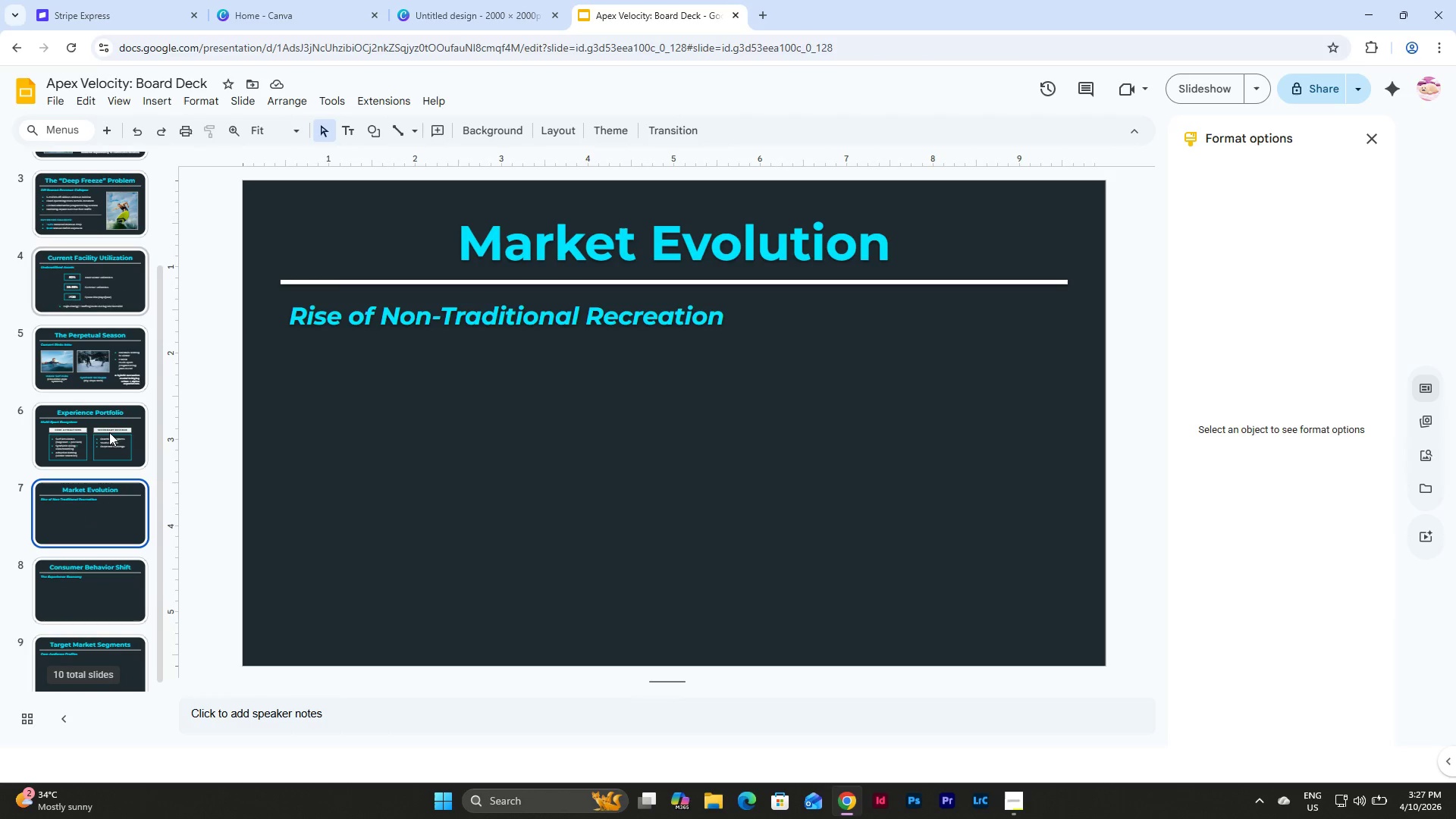 
scroll: coordinate [109, 432], scroll_direction: down, amount: 5.0
 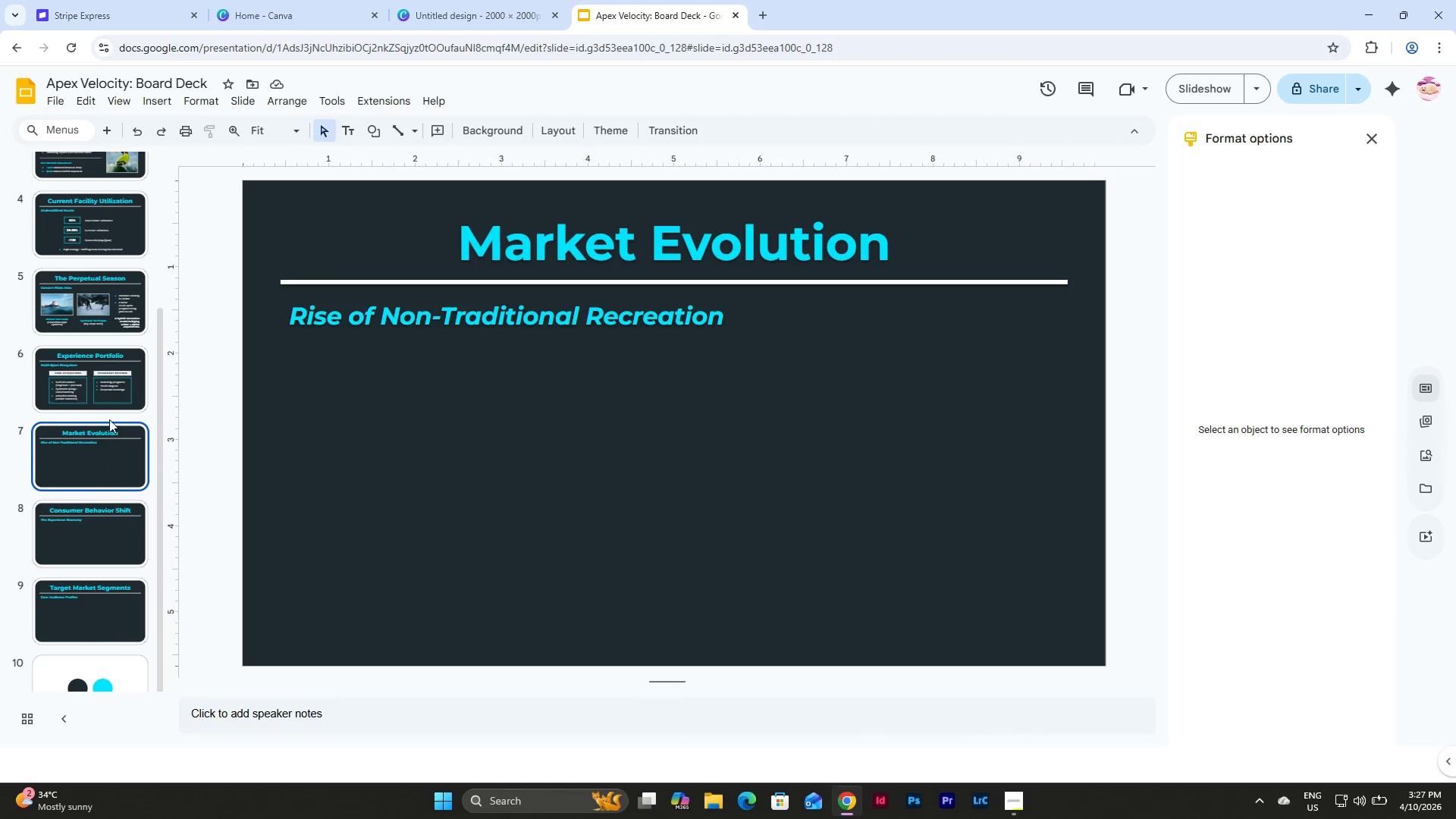 
scroll: coordinate [109, 406], scroll_direction: up, amount: 3.0
 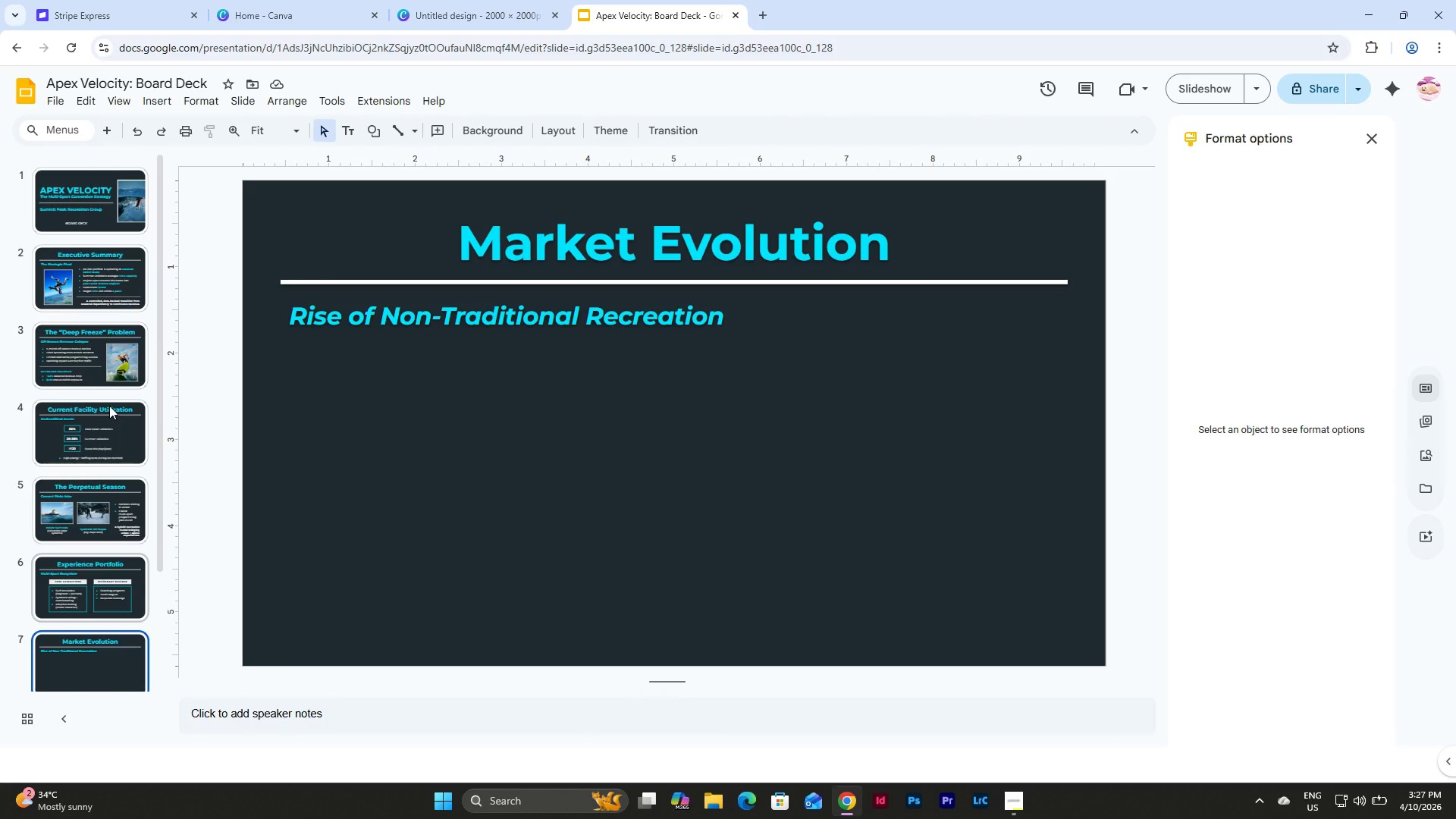 
scroll: coordinate [109, 406], scroll_direction: down, amount: 2.0
 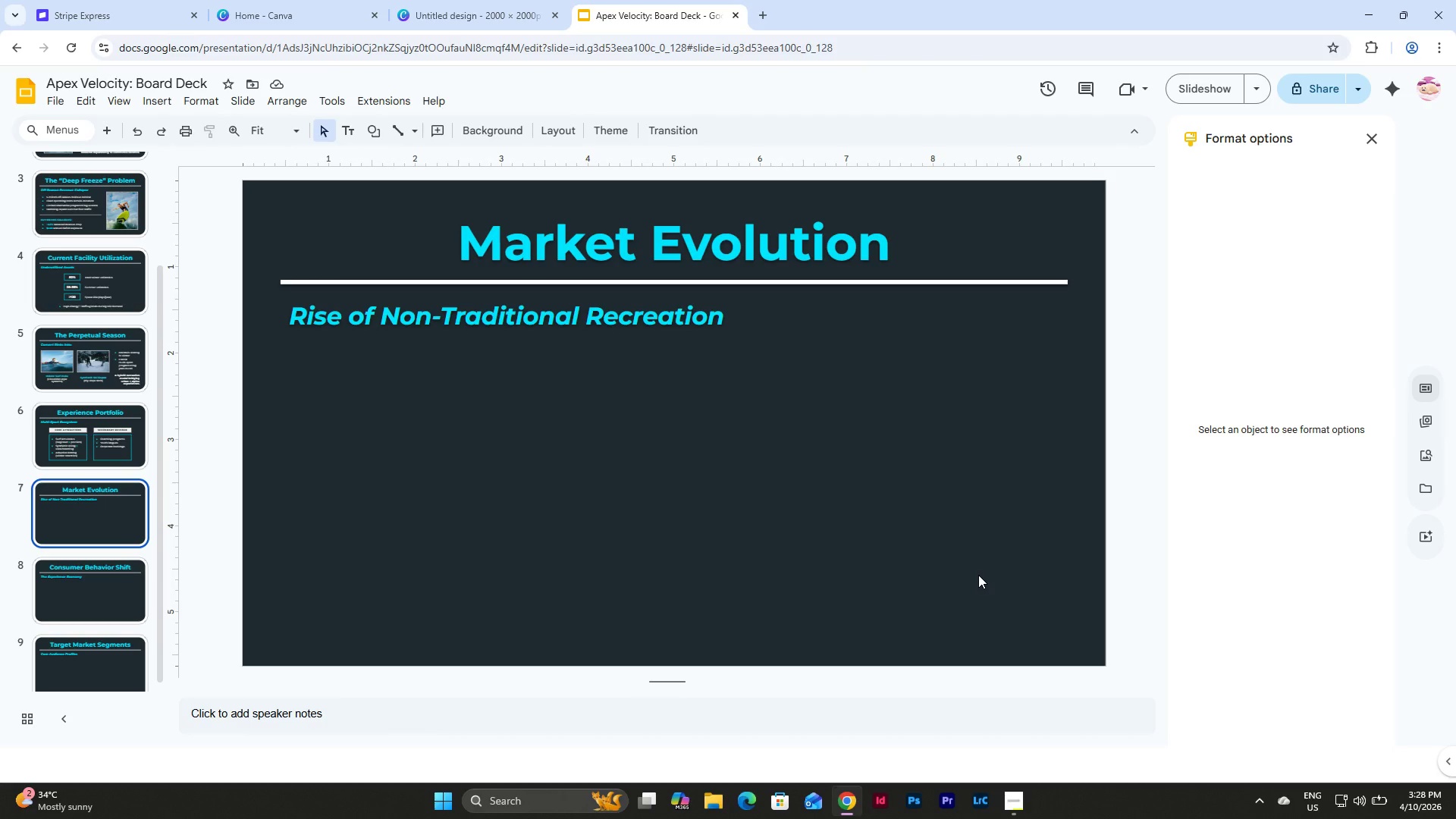 
wait(7.38)
 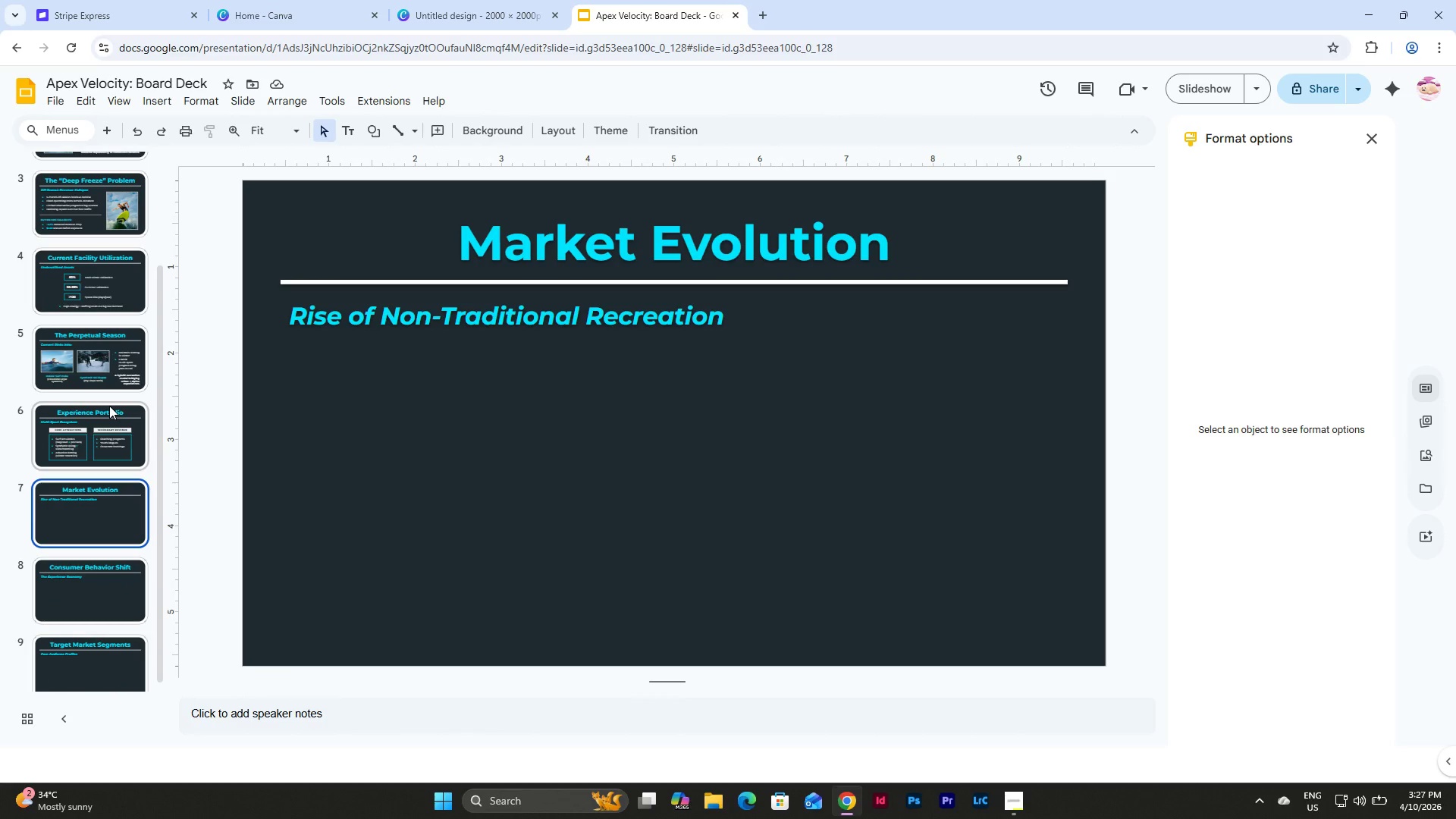 
left_click([1020, 802])